 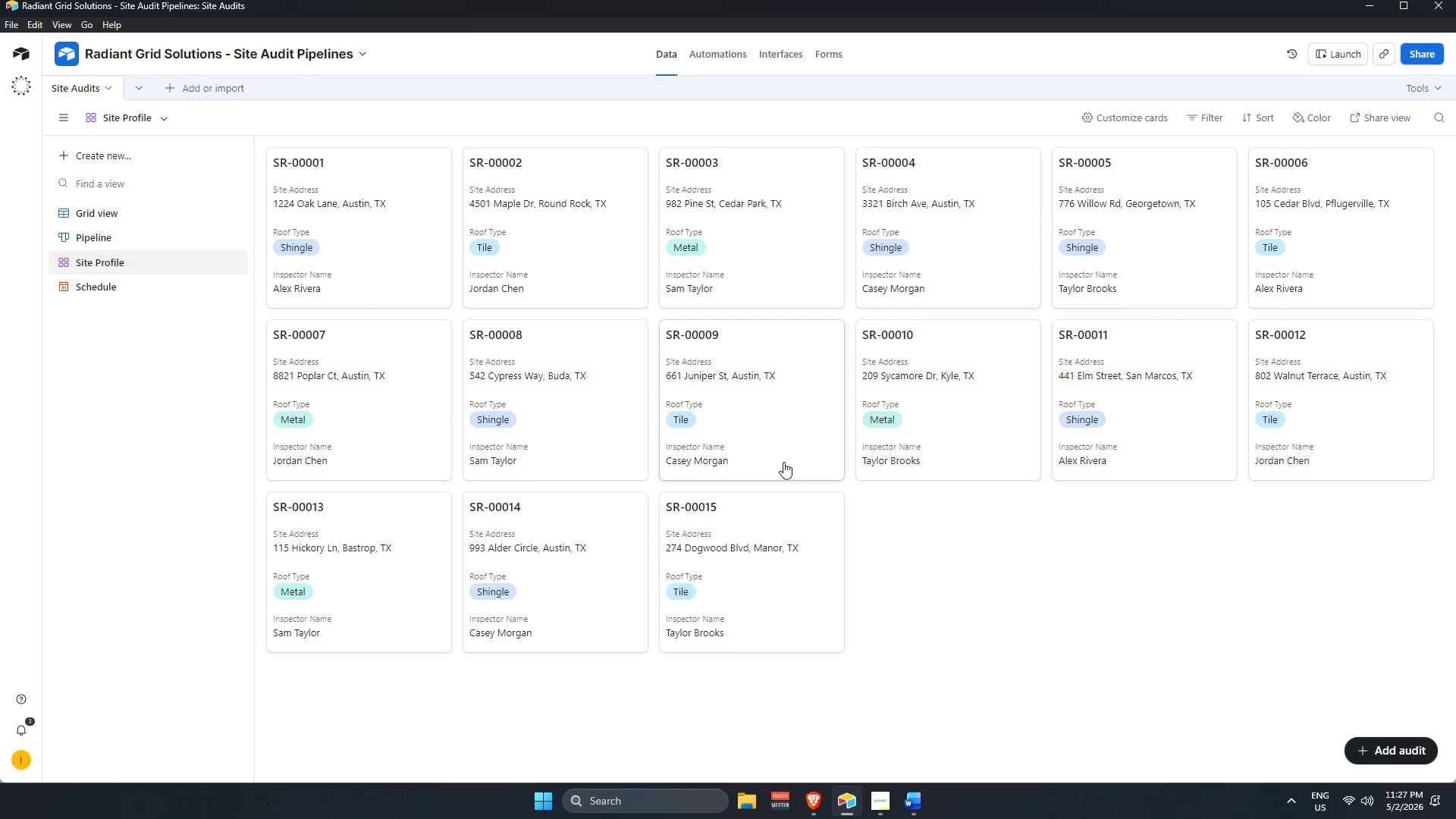 
mouse_move([833, 354])
 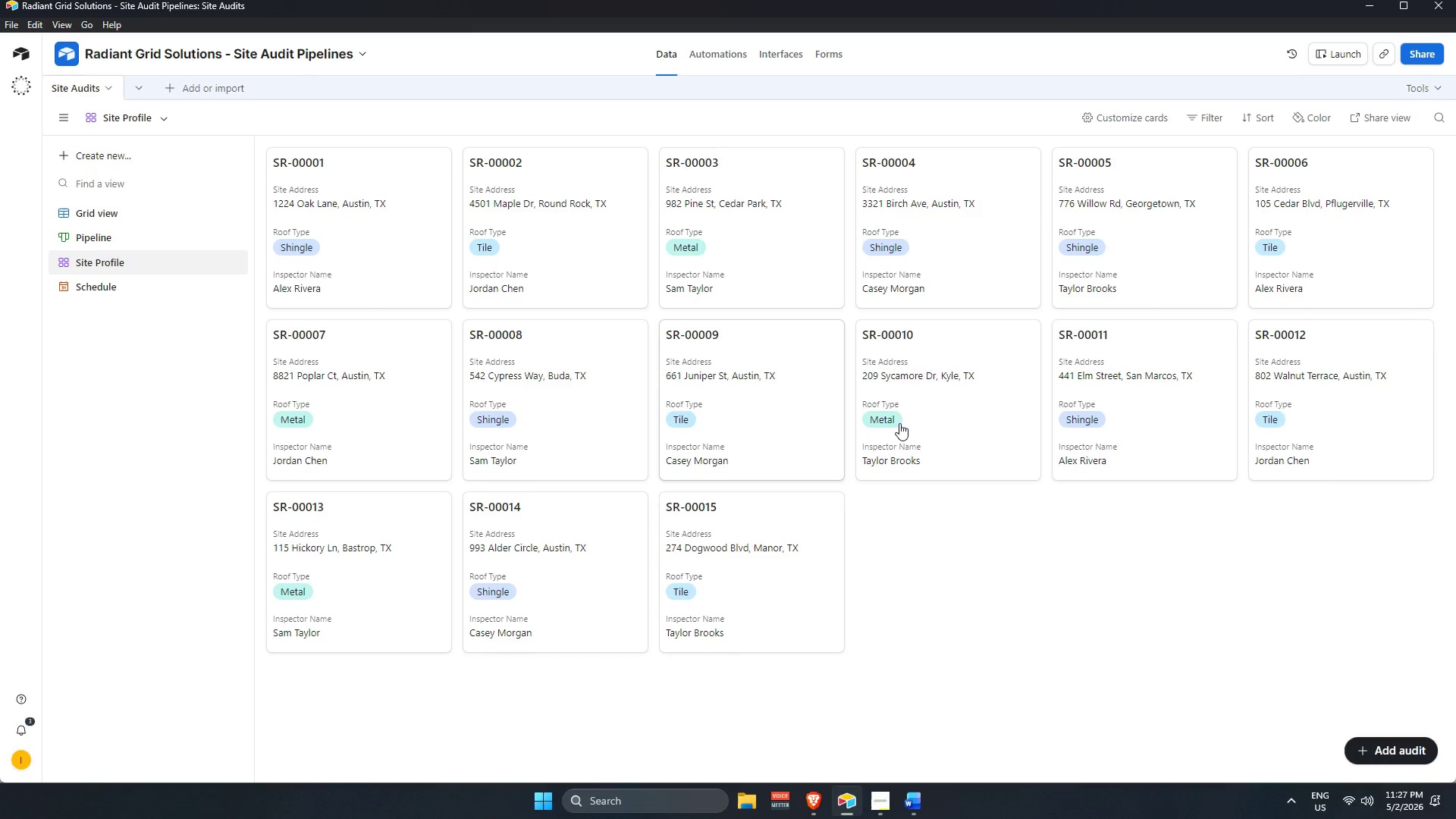 
mouse_move([887, 369])
 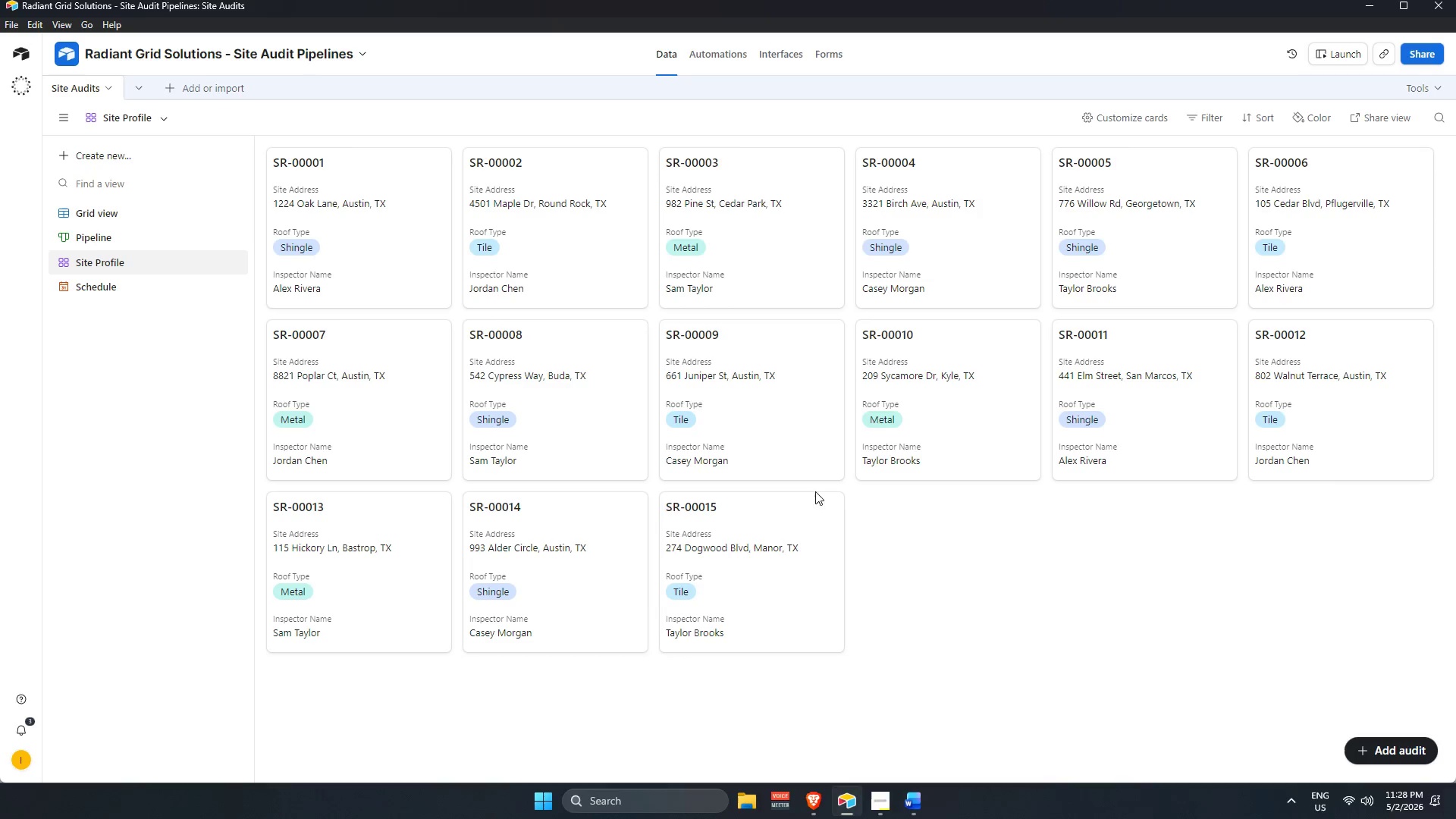 
wait(25.93)
 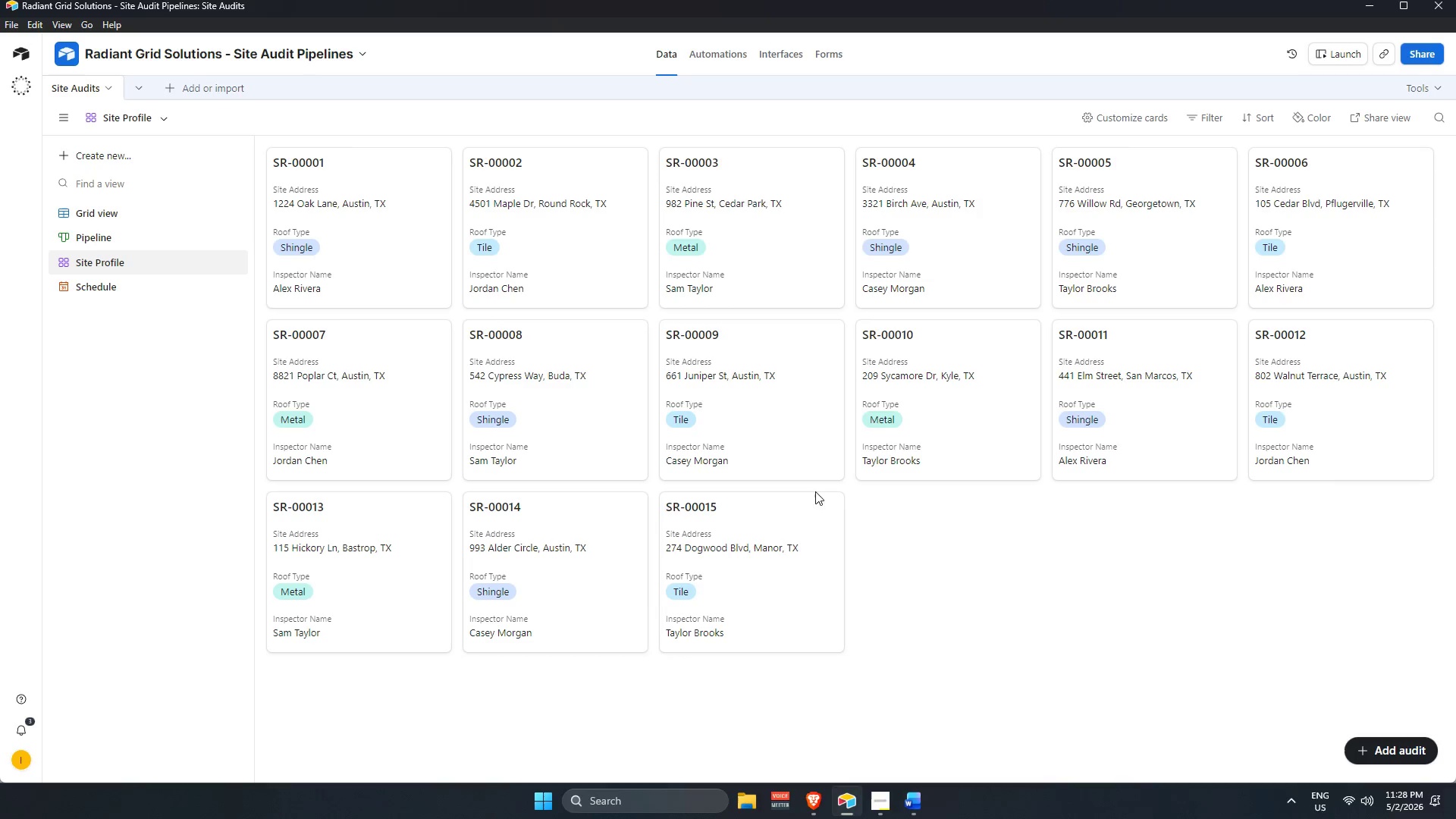 
left_click([874, 802])
 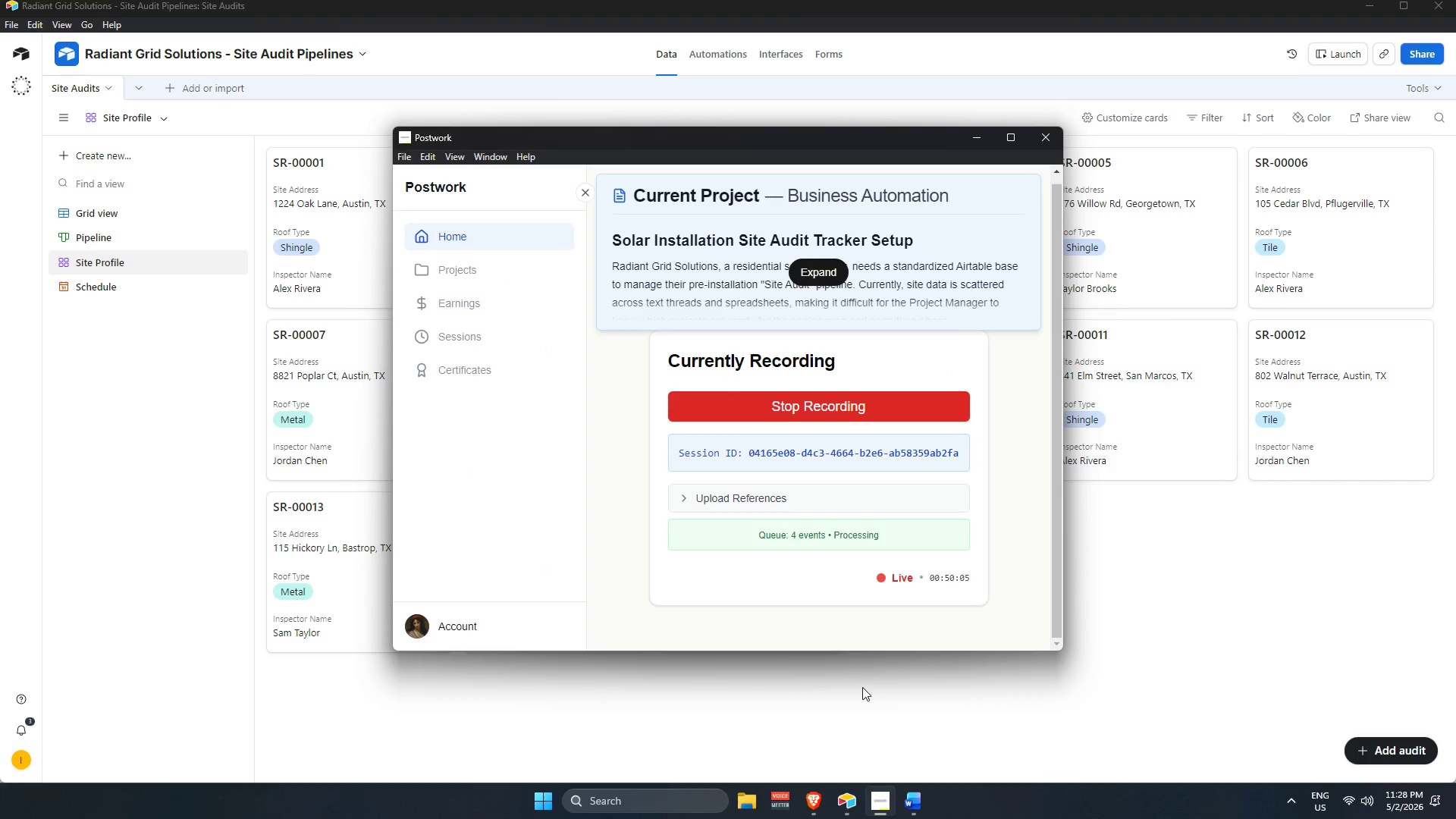 
left_click([862, 698])
 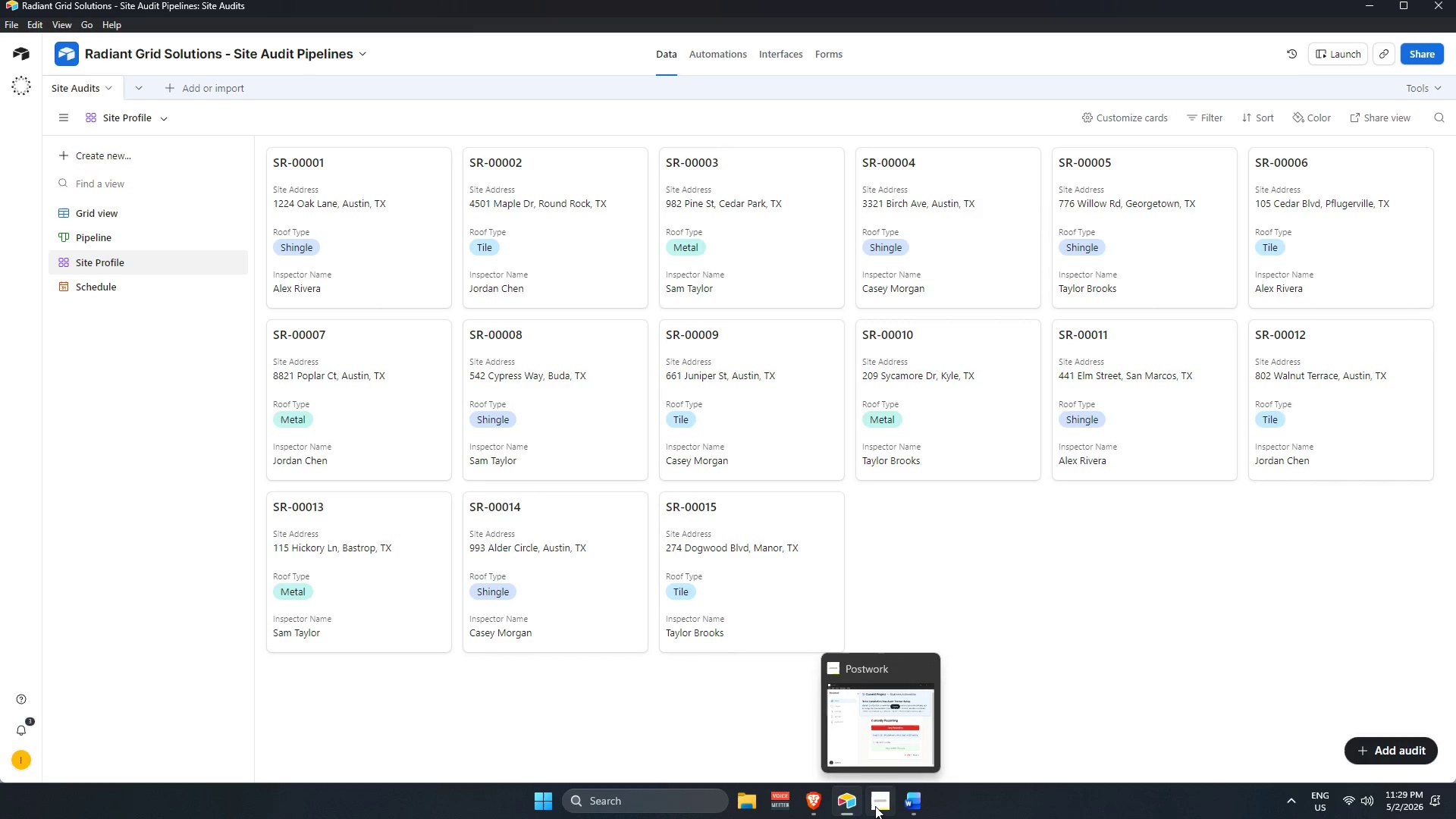 
wait(53.73)
 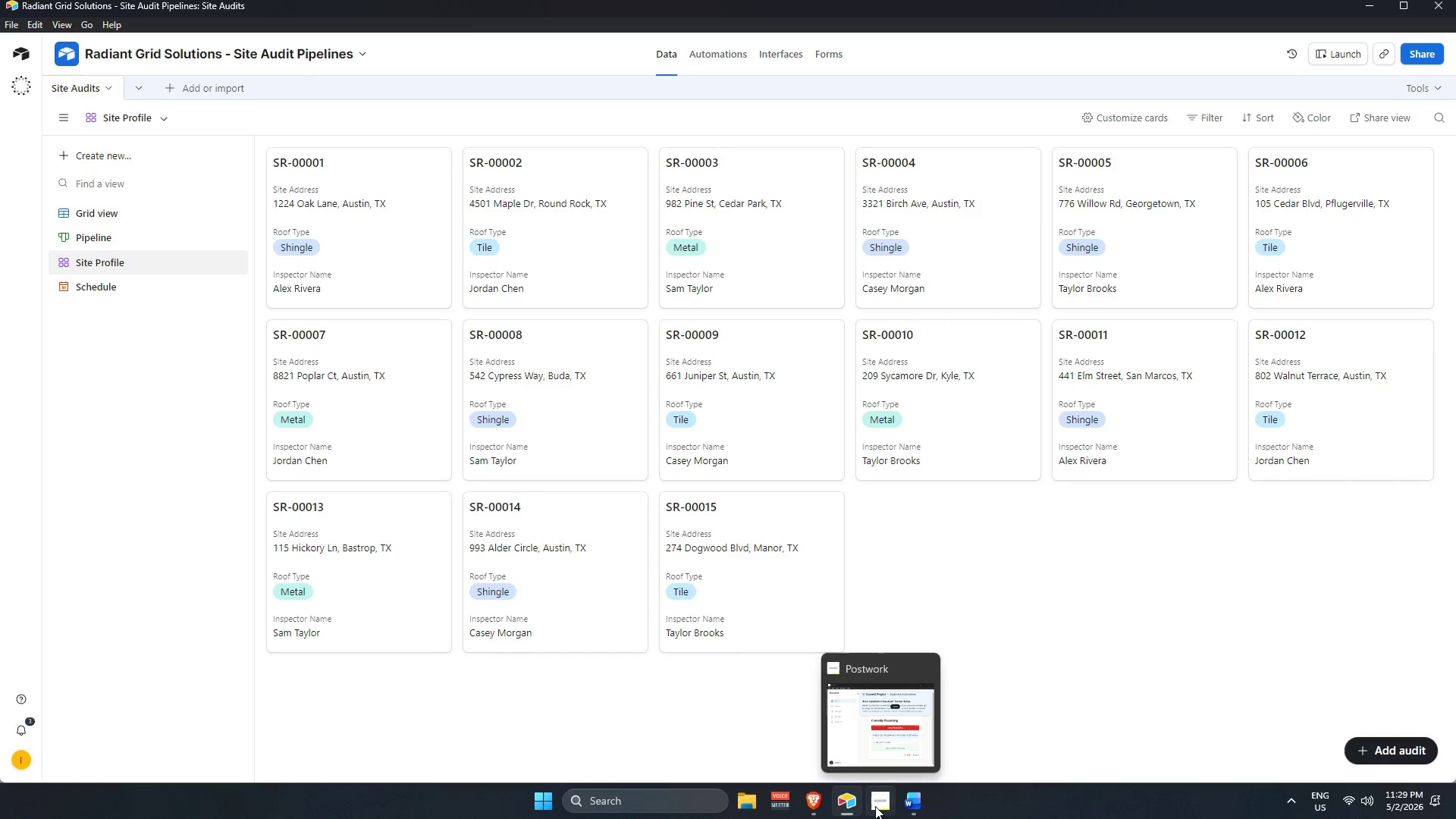 
left_click([875, 806])